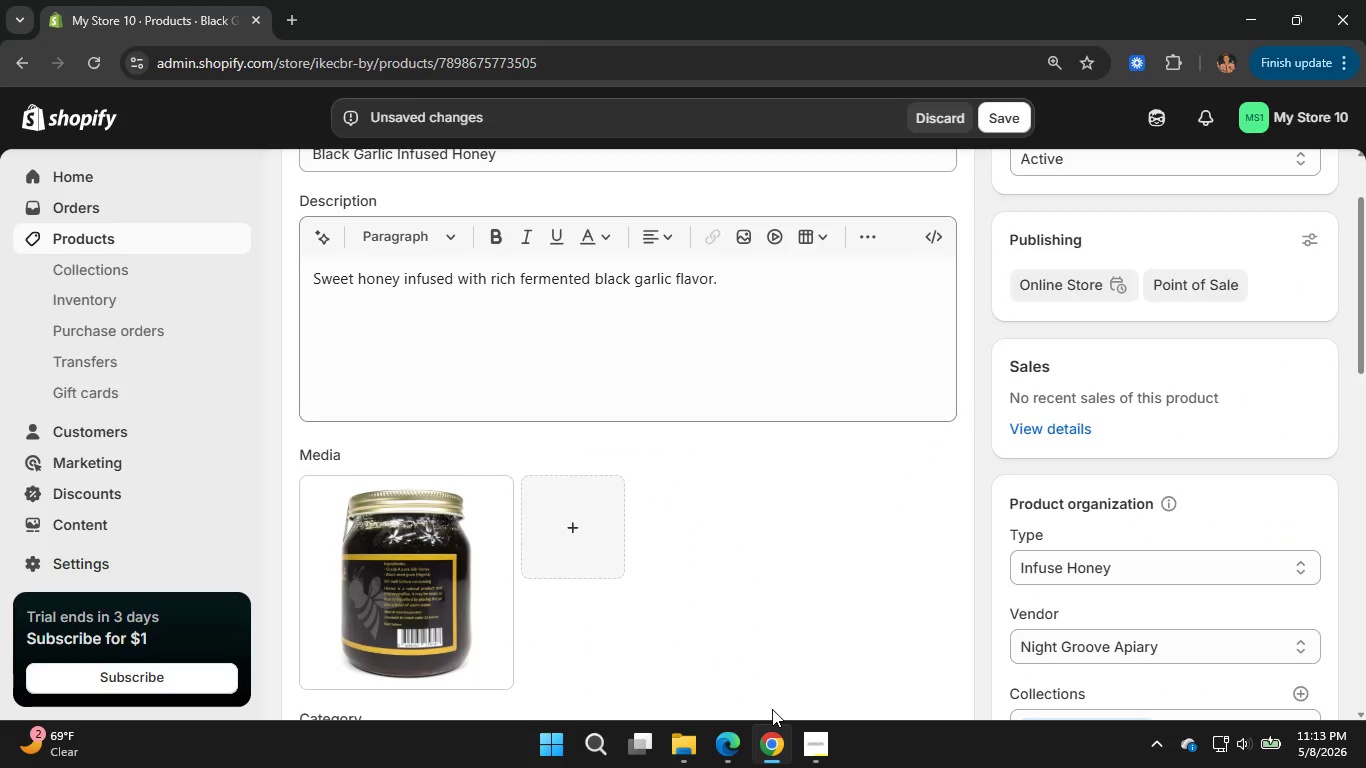 
left_click([731, 753])
 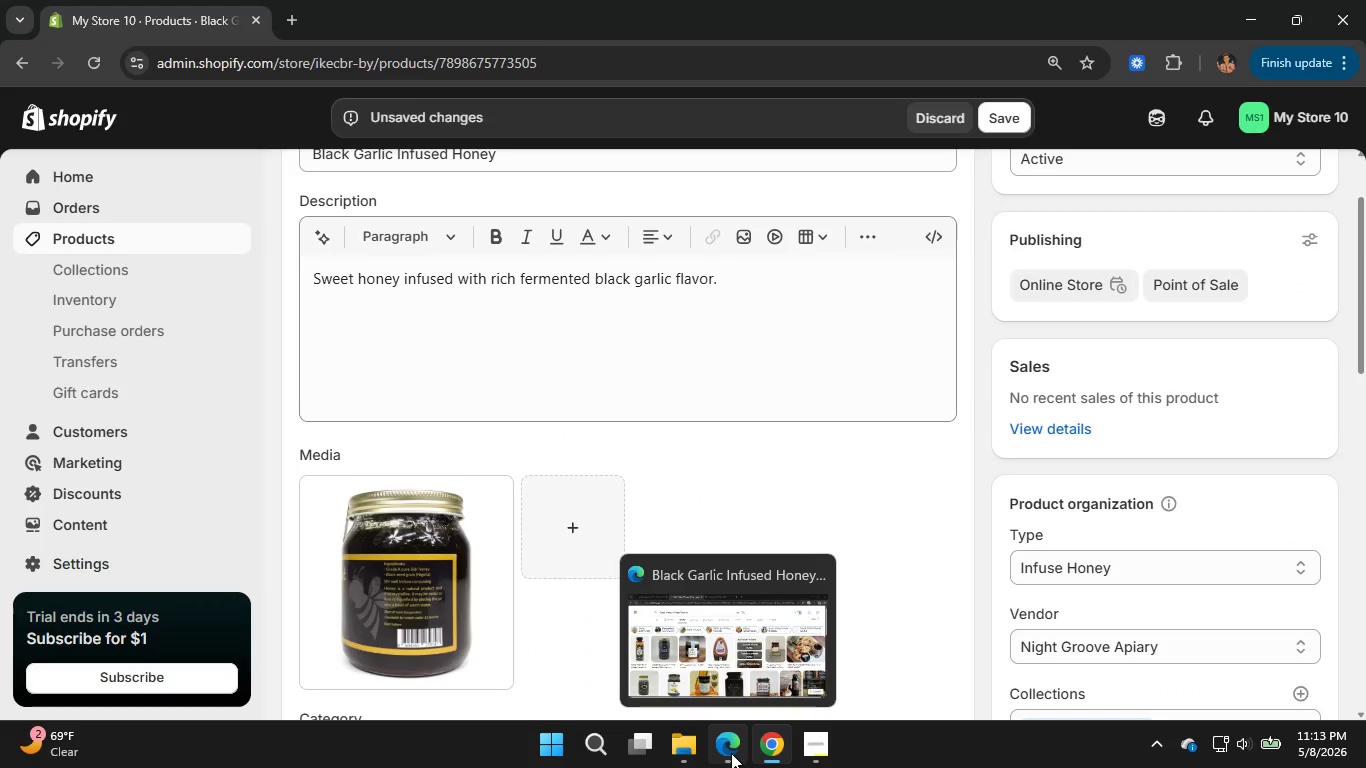 
scroll: coordinate [349, 397], scroll_direction: down, amount: 2.0
 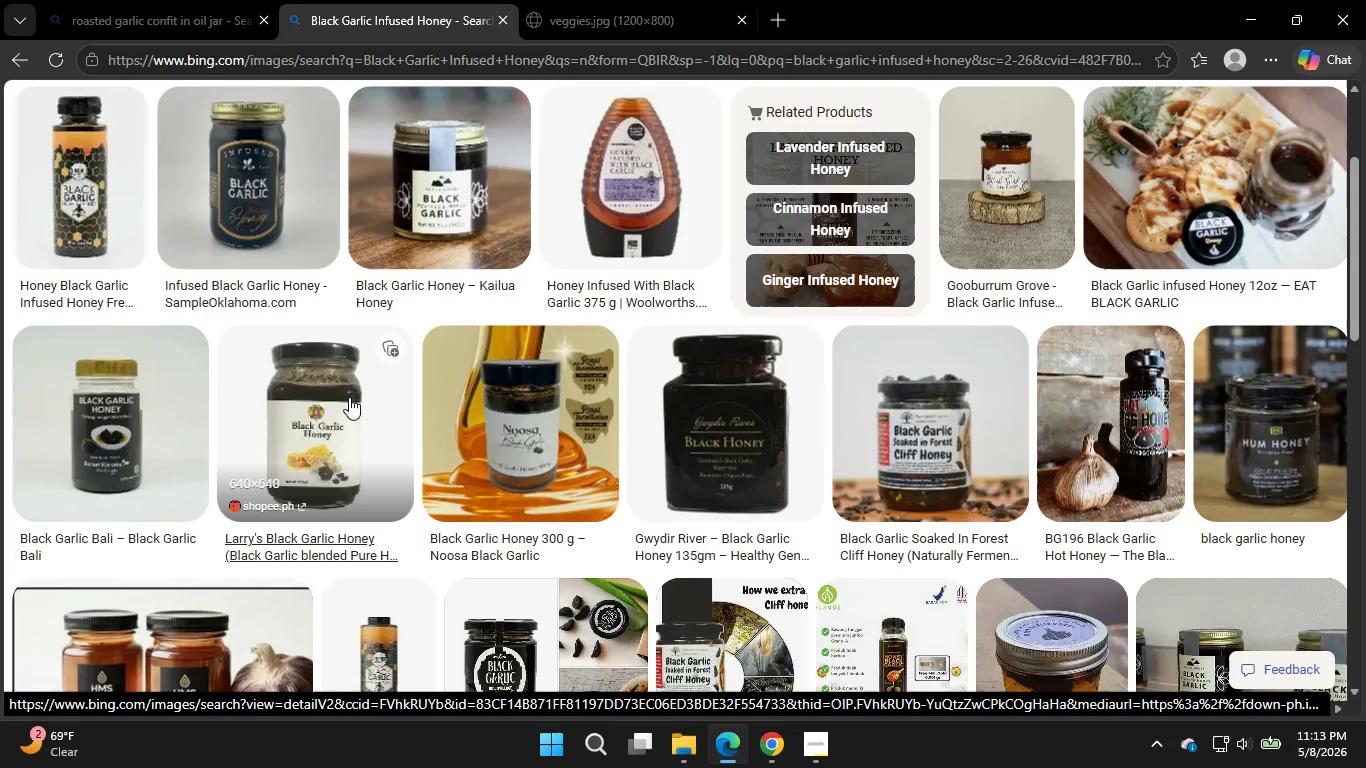 
mouse_move([413, 396])
 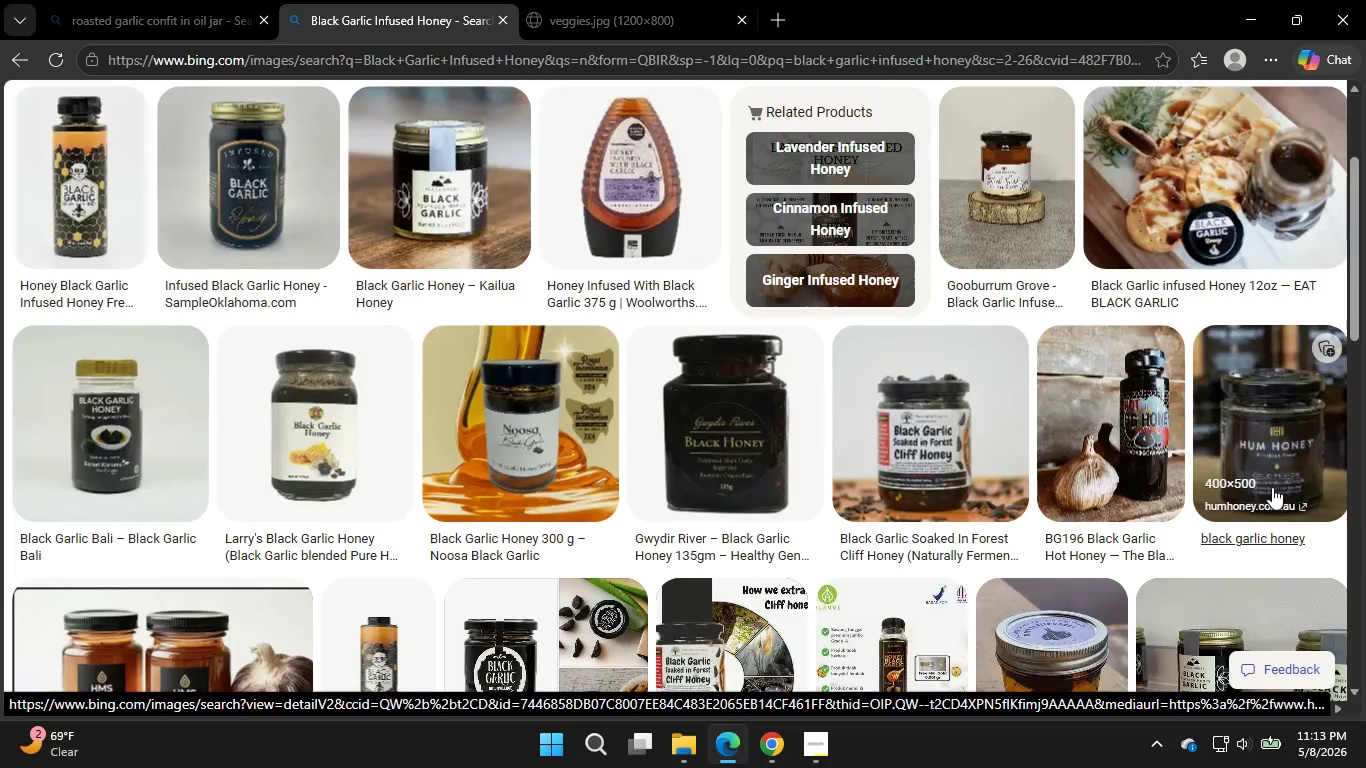 
scroll: coordinate [1273, 487], scroll_direction: down, amount: 1.0
 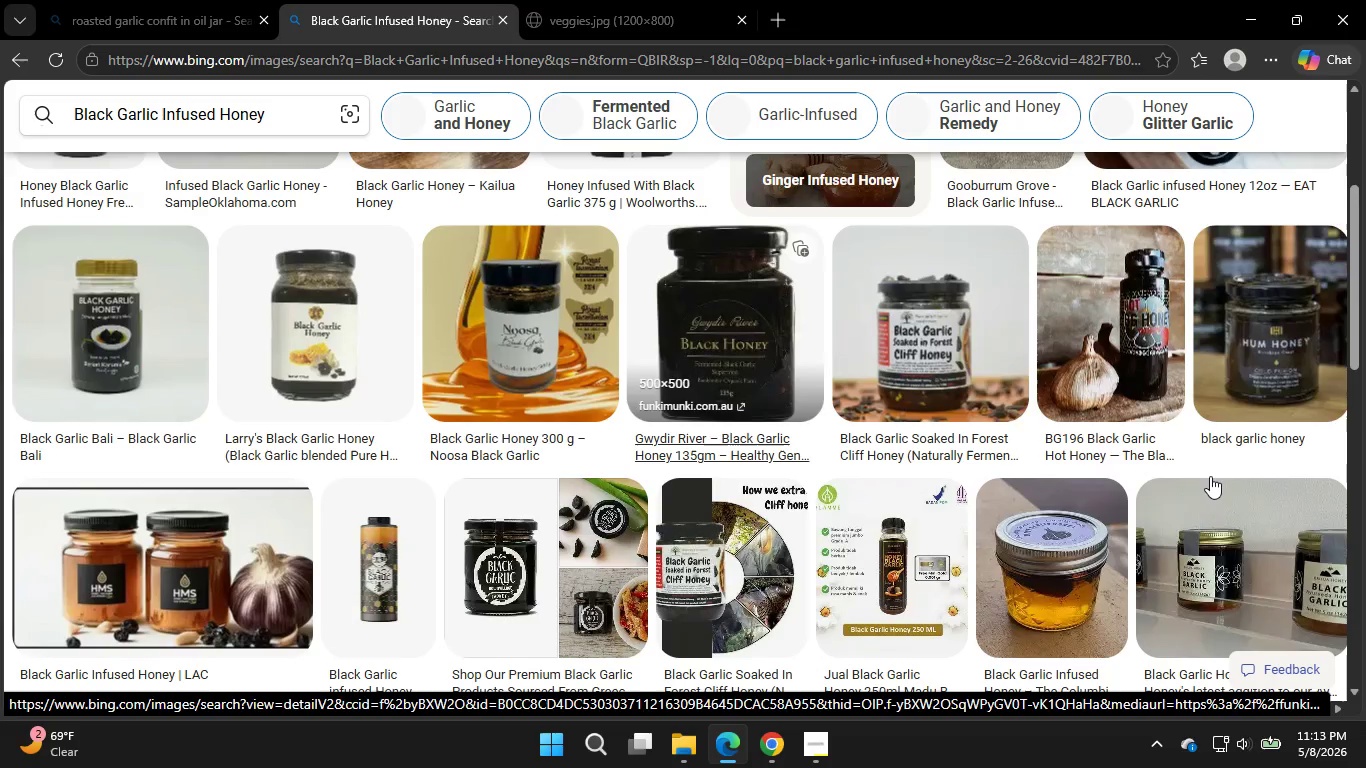 
left_click([1282, 324])
 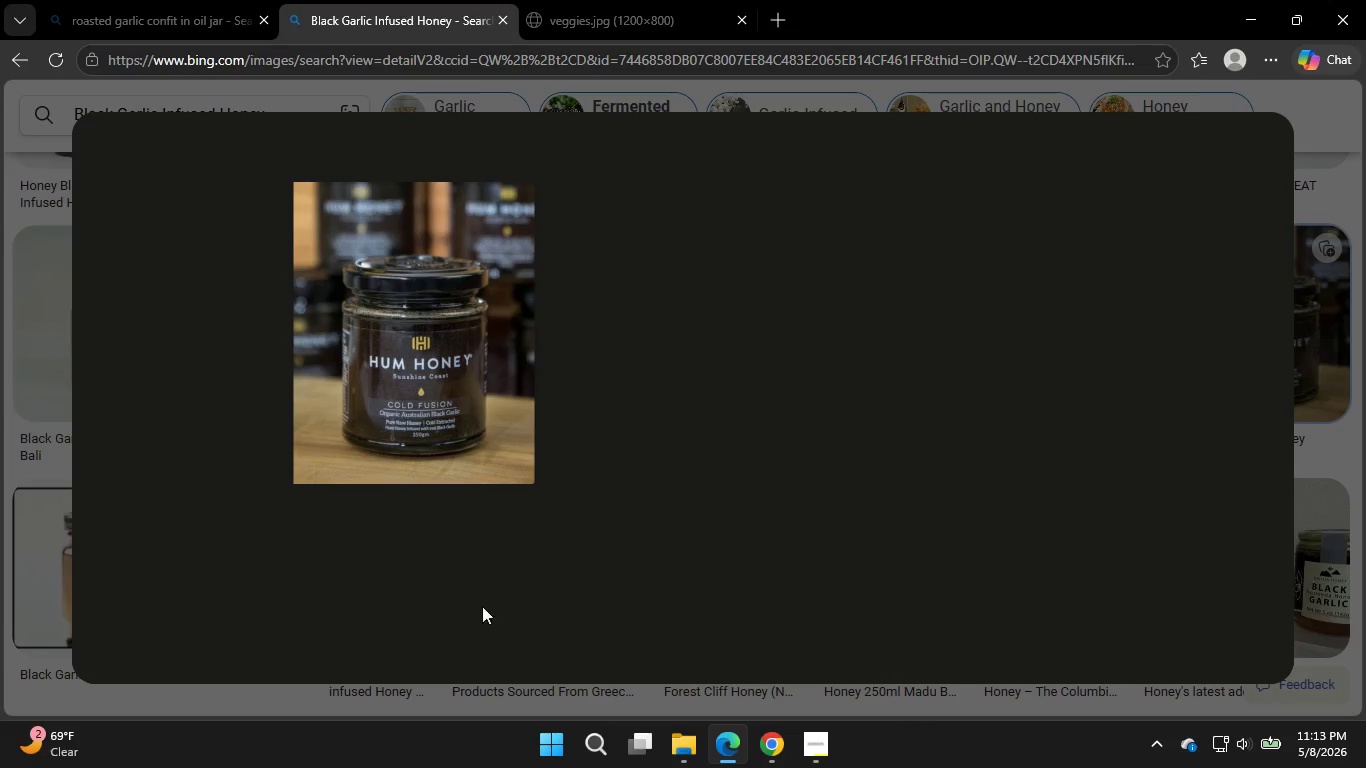 
wait(25.78)
 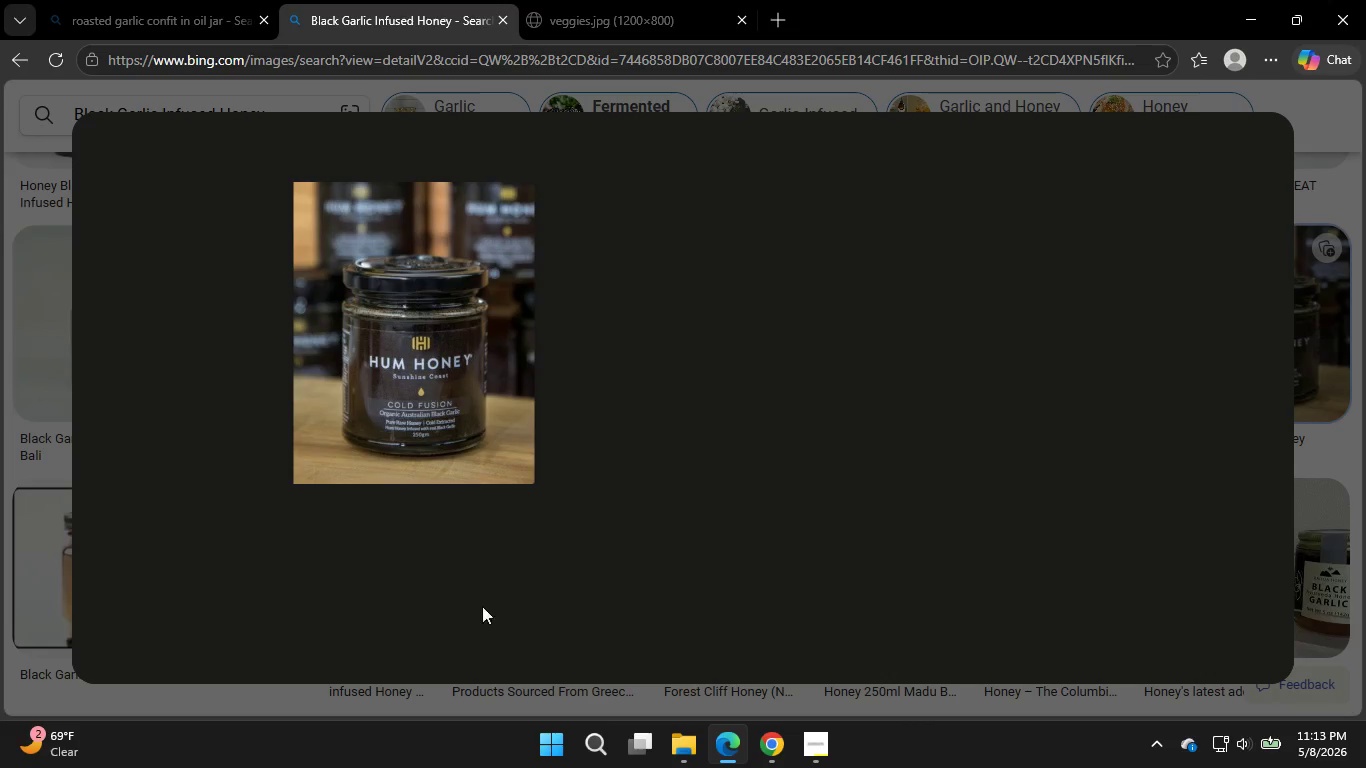 
mouse_move([407, 511])
 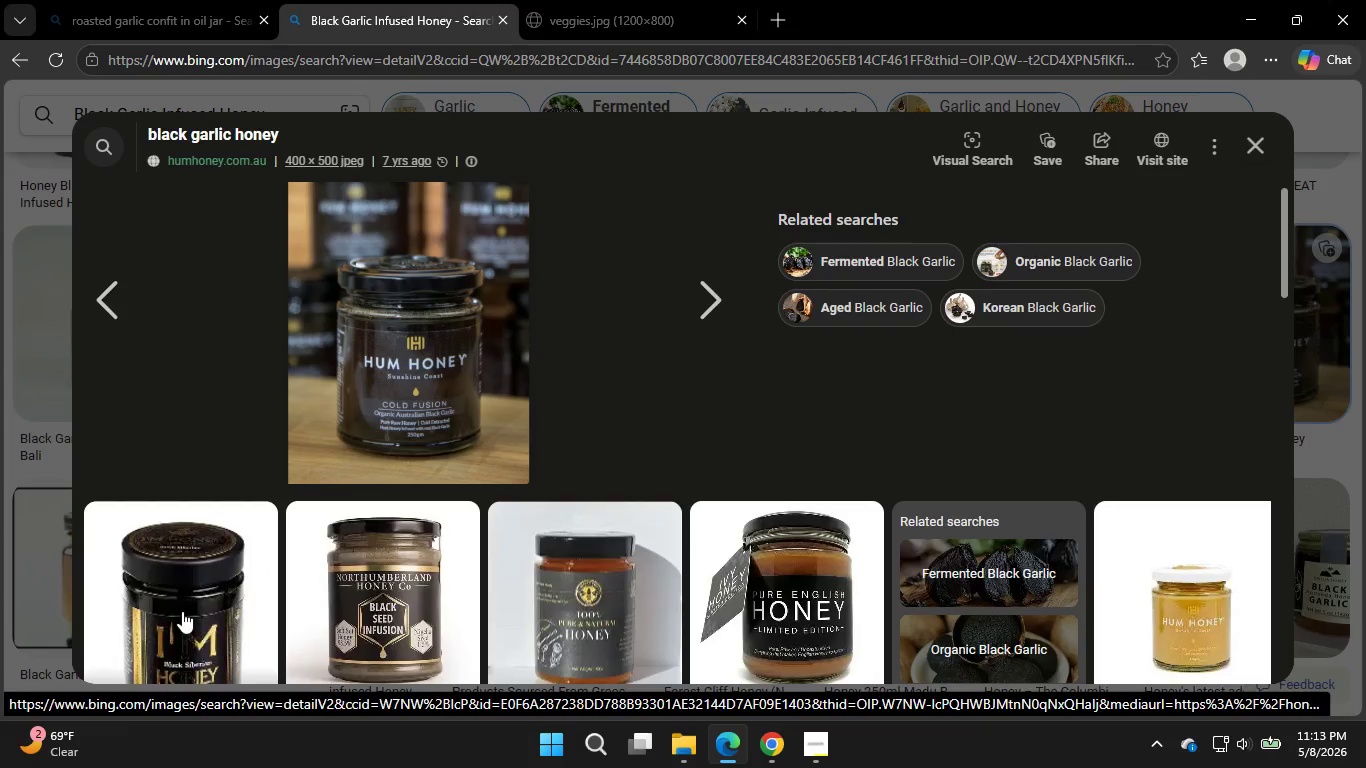 
left_click([410, 439])
 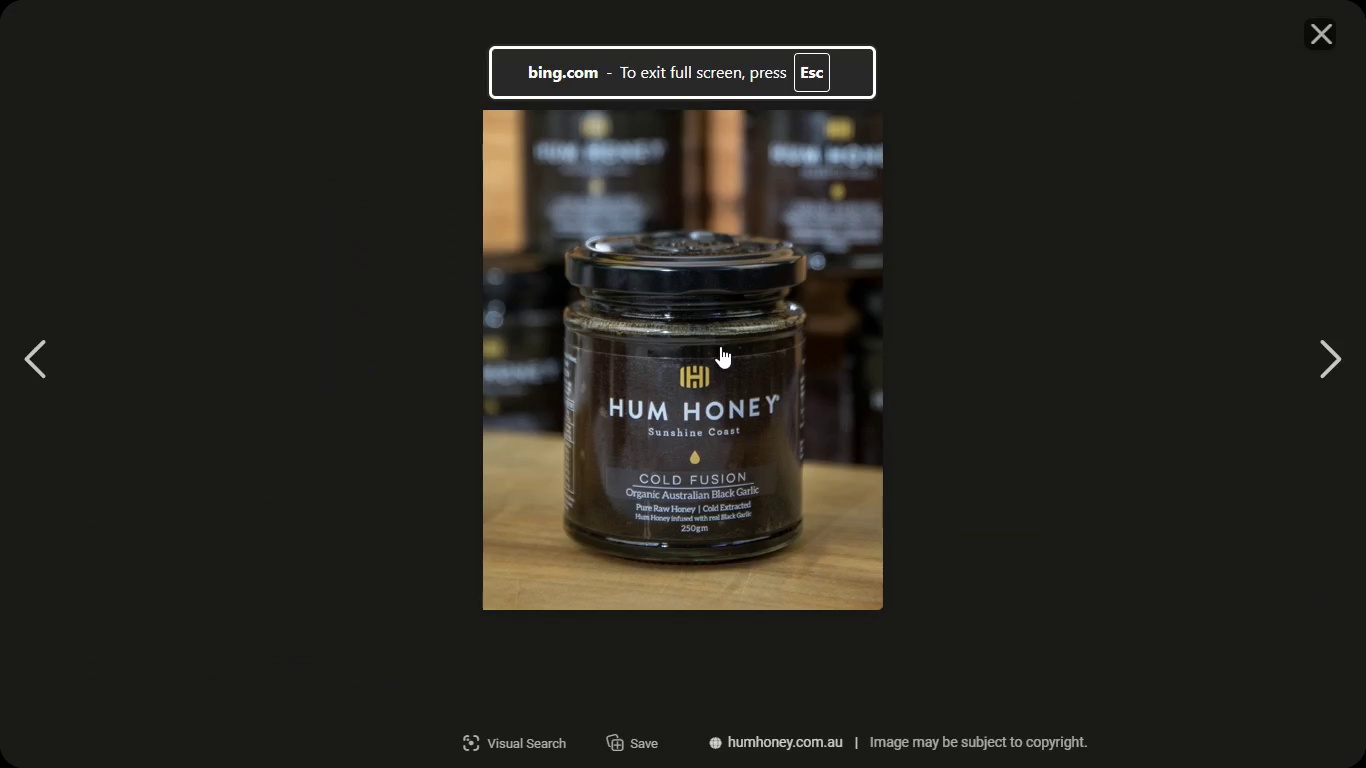 
right_click([704, 383])
 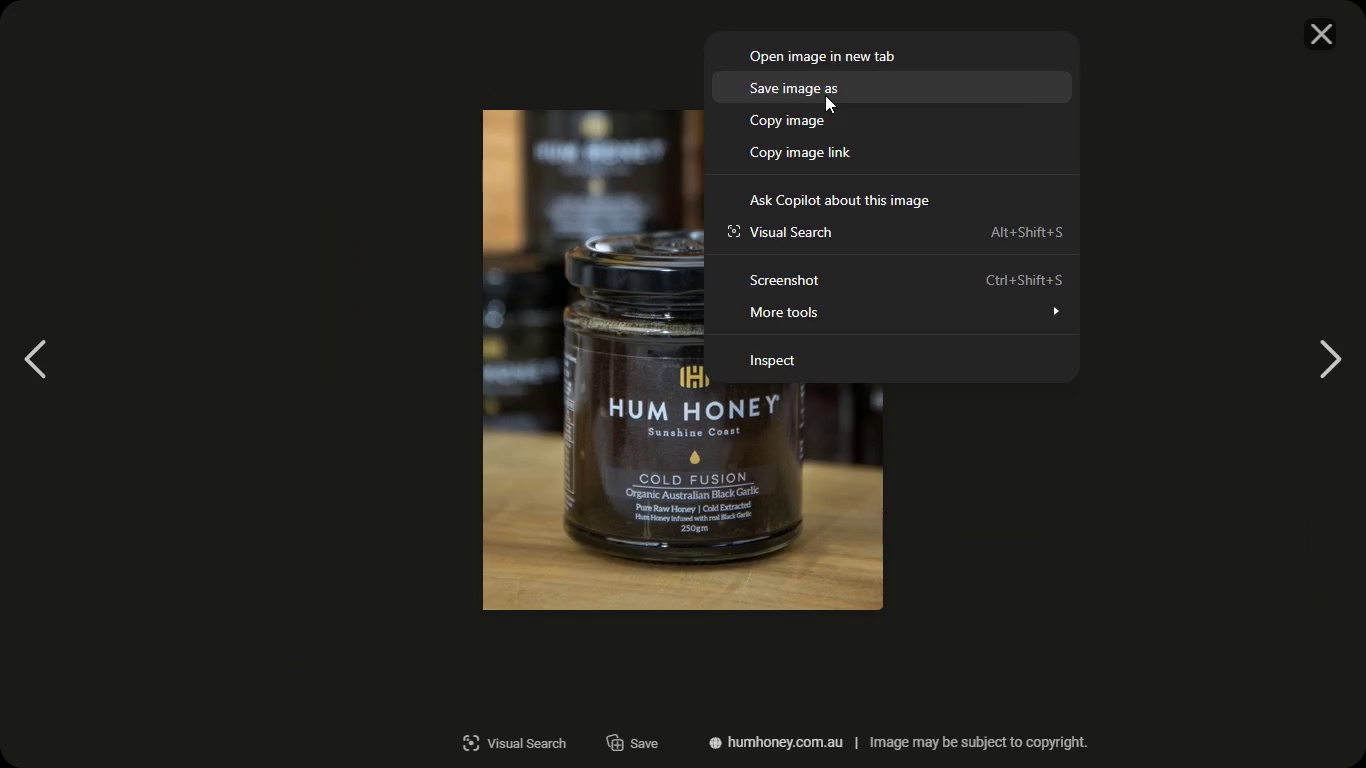 
left_click([825, 95])
 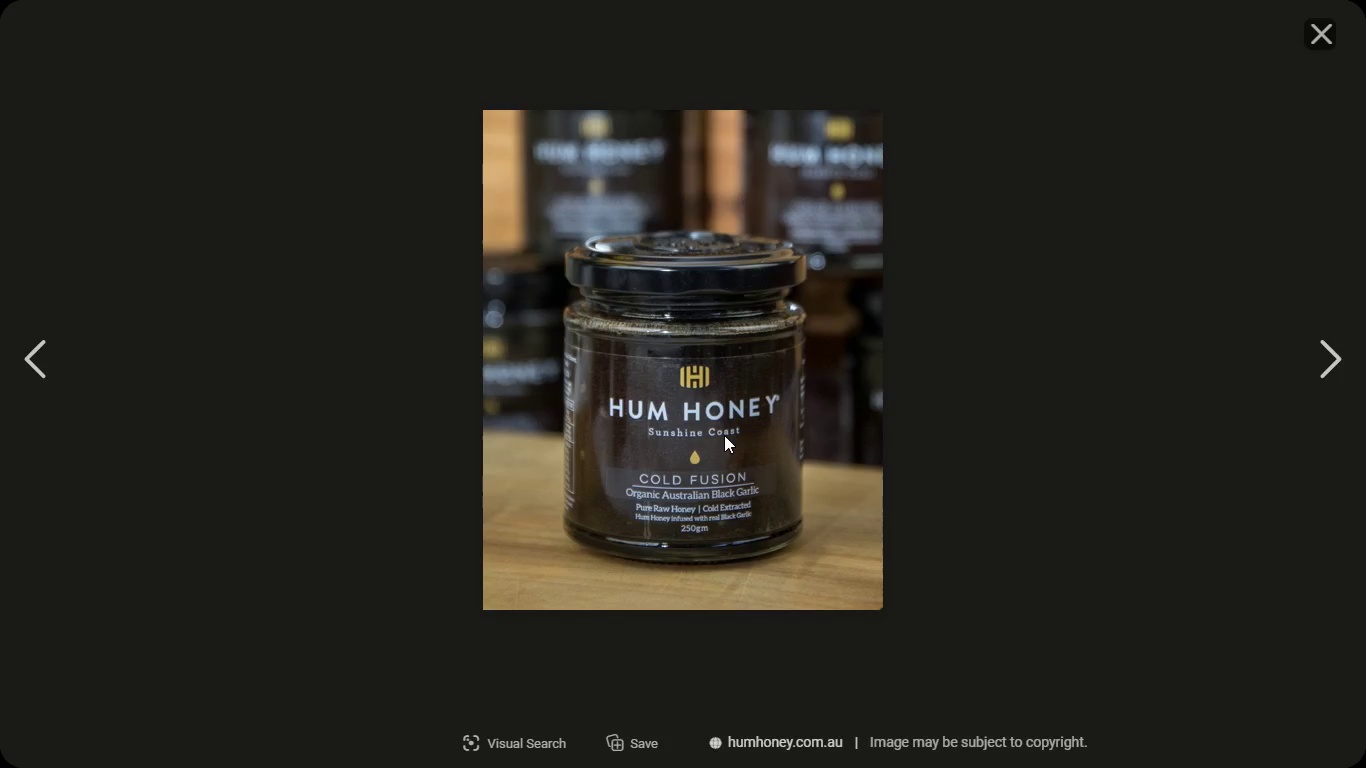 
wait(9.77)
 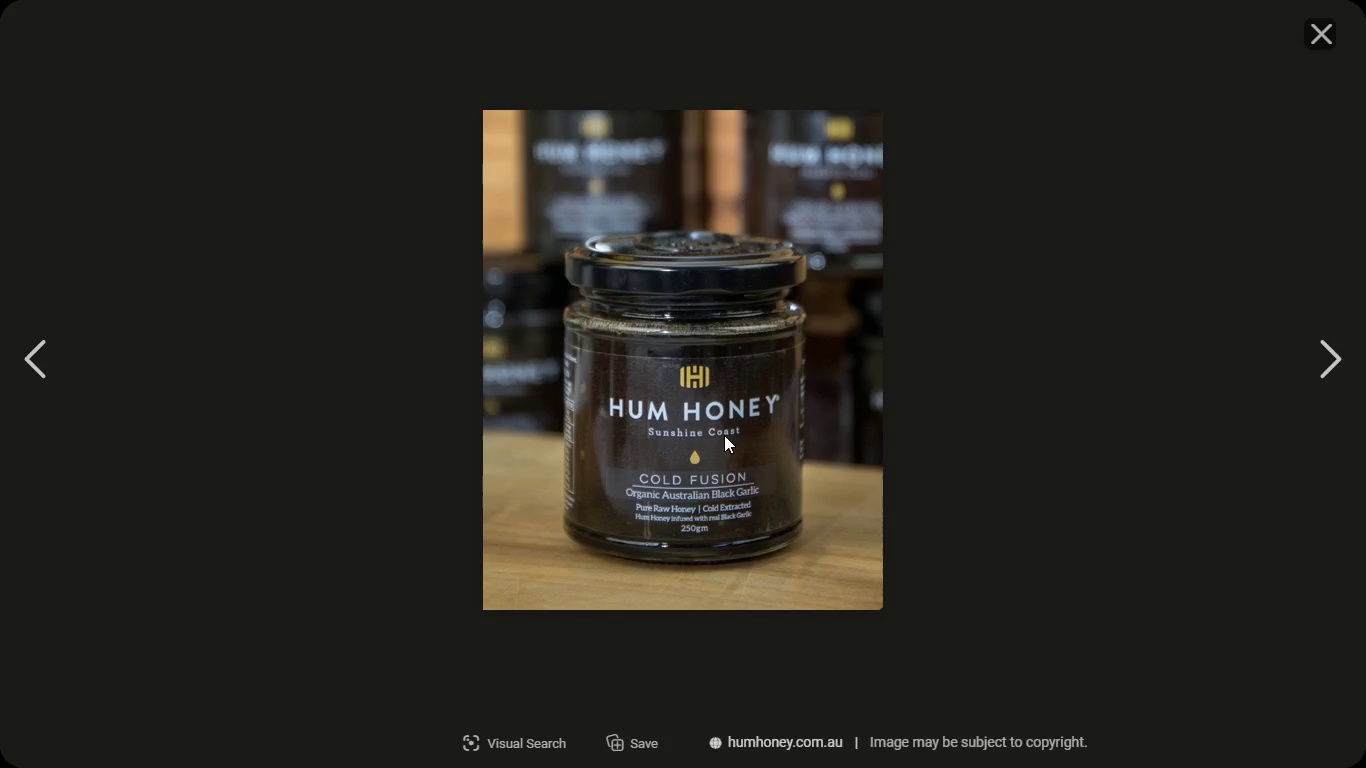 
type(p18)
 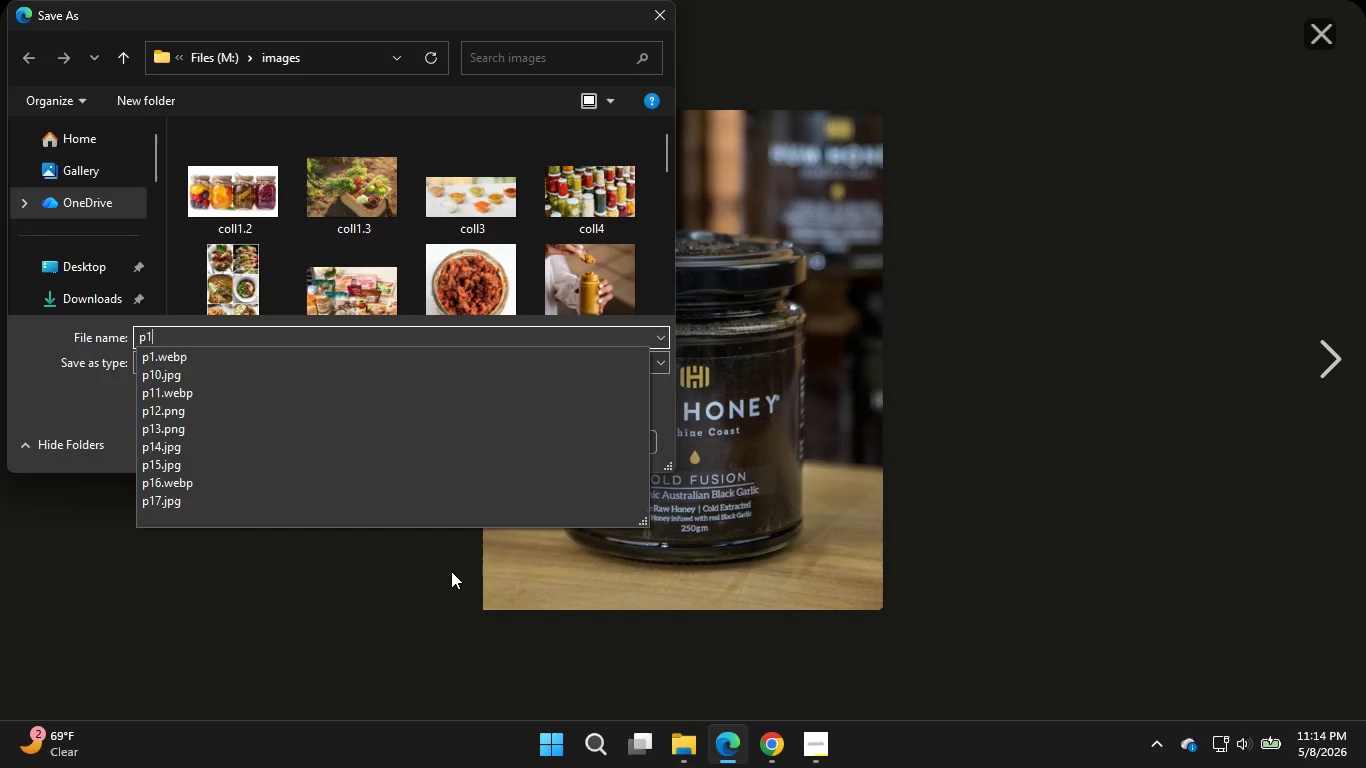 
key(Backspace)
 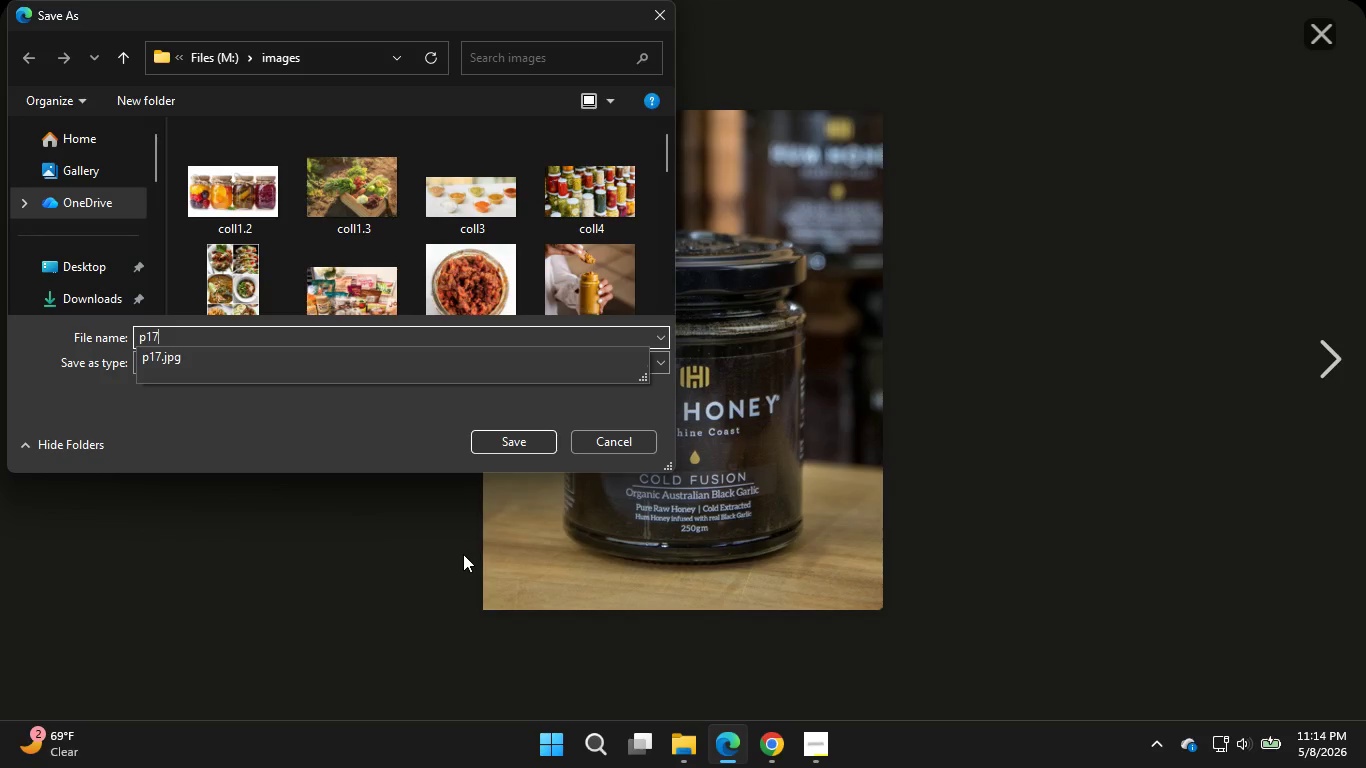 
key(7)
 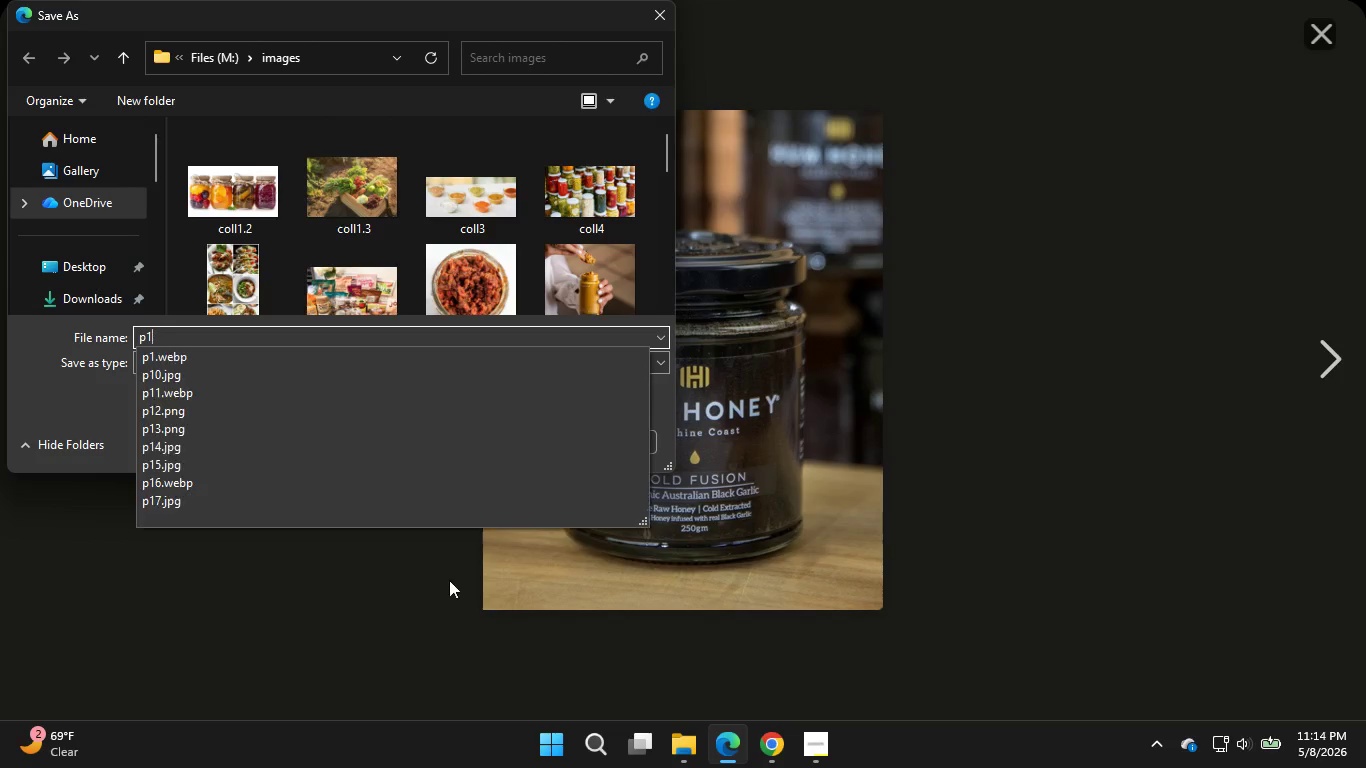 
key(Backspace)
 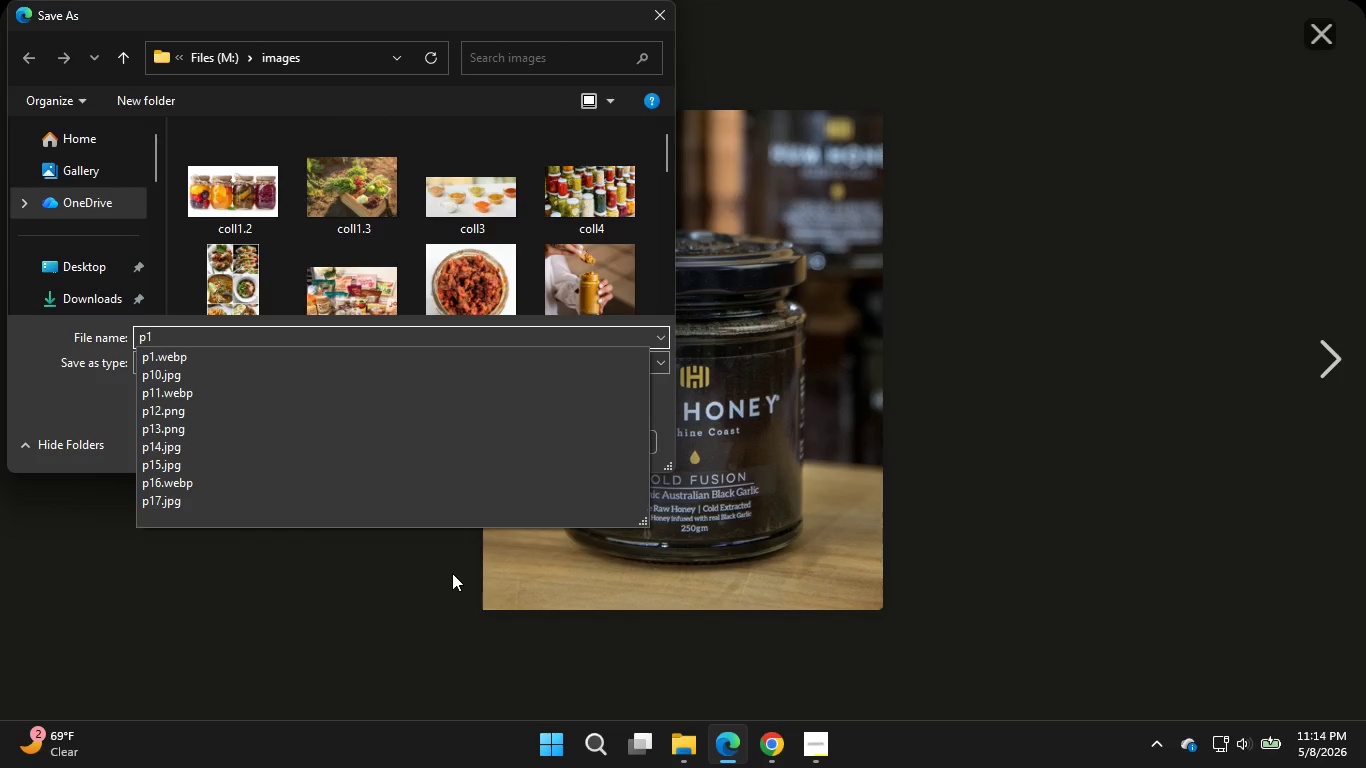 
key(8)
 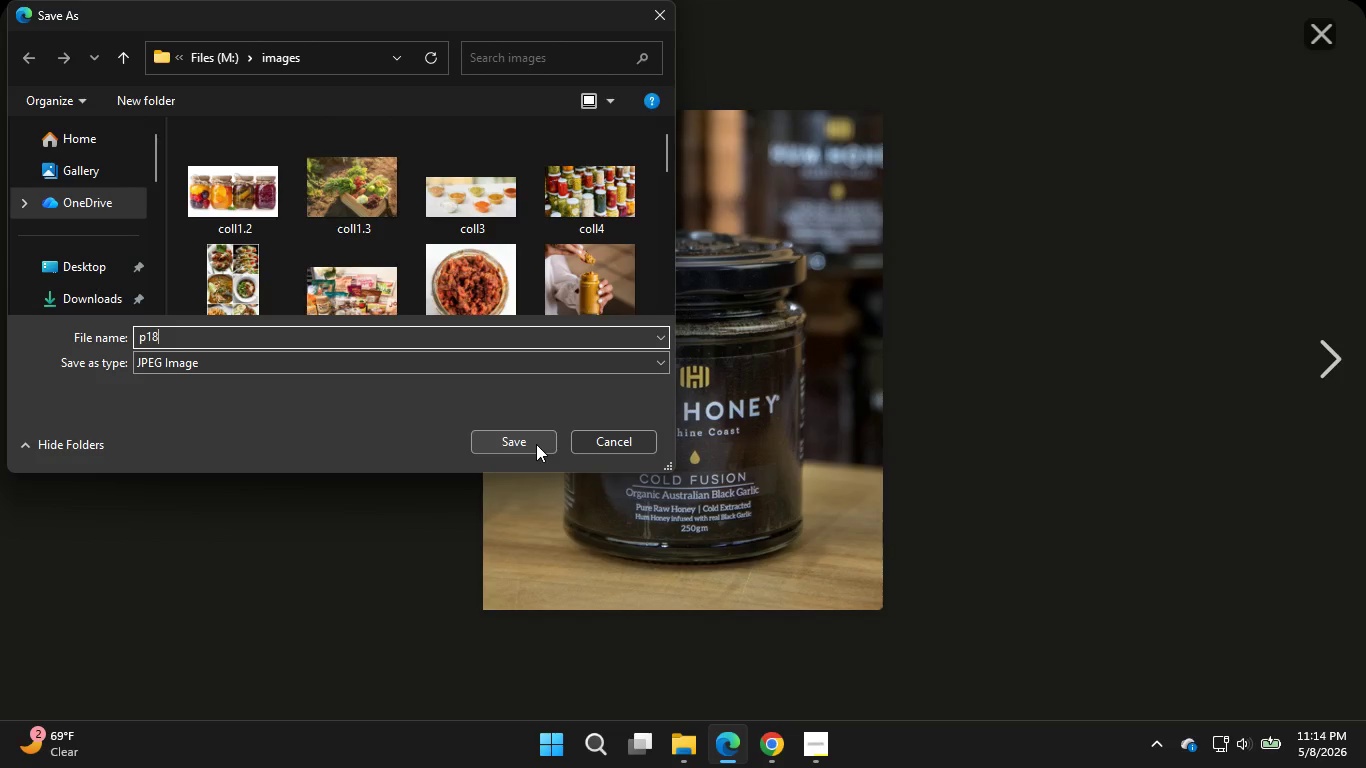 
wait(22.72)
 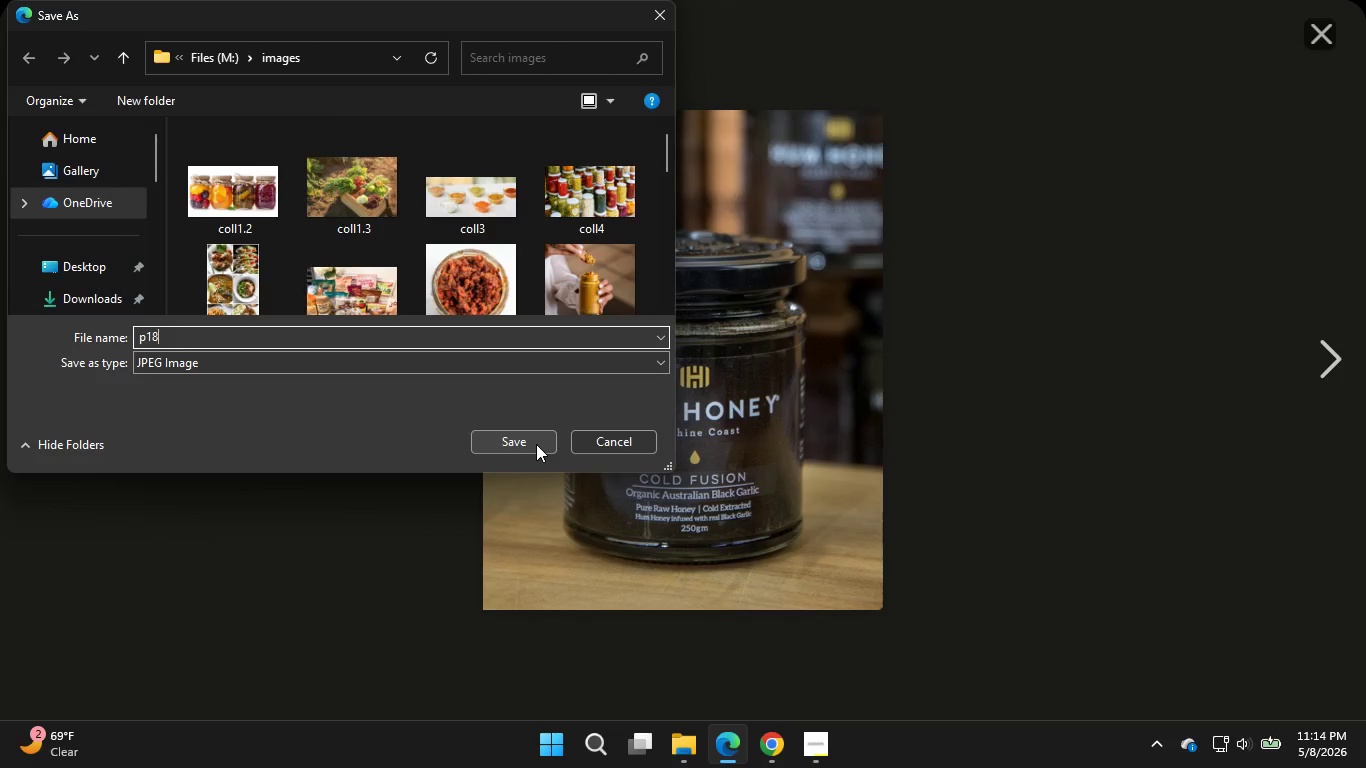 
left_click([536, 444])
 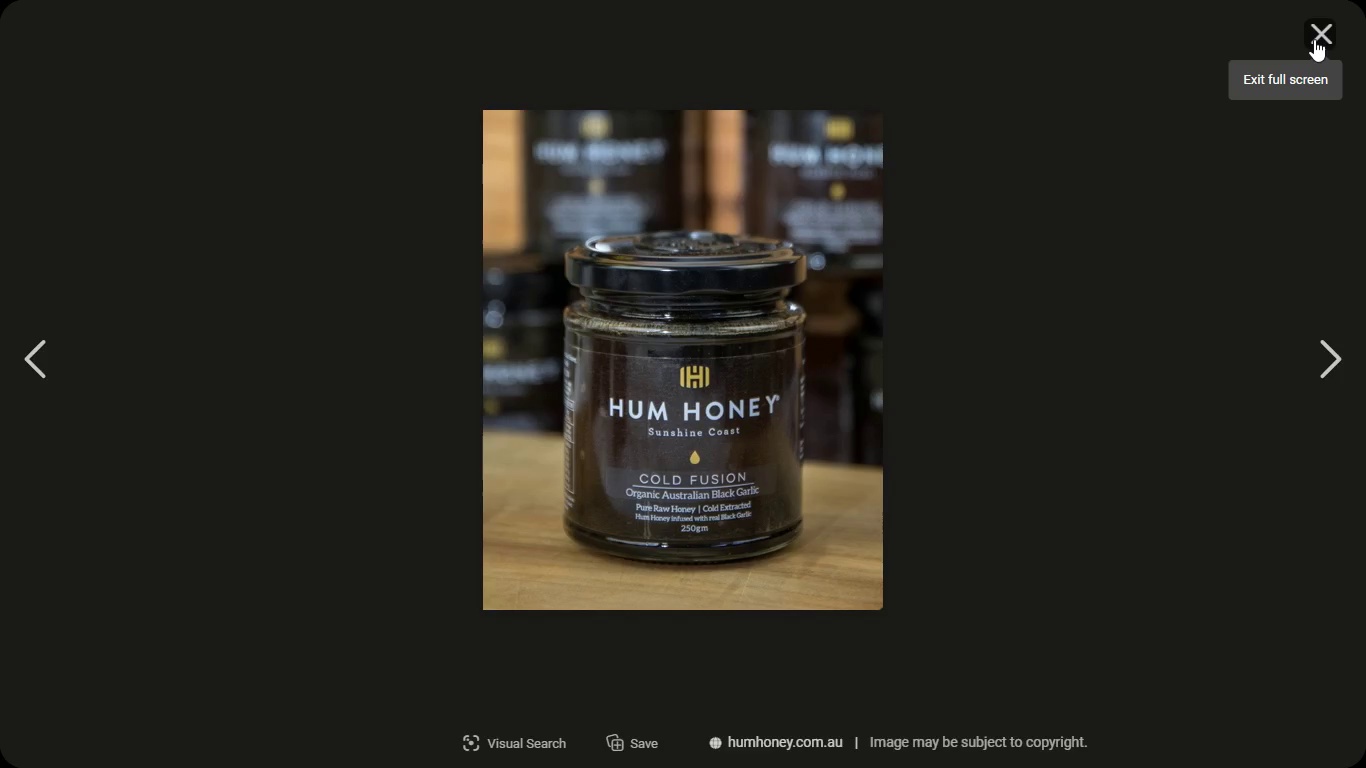 
left_click([1314, 39])
 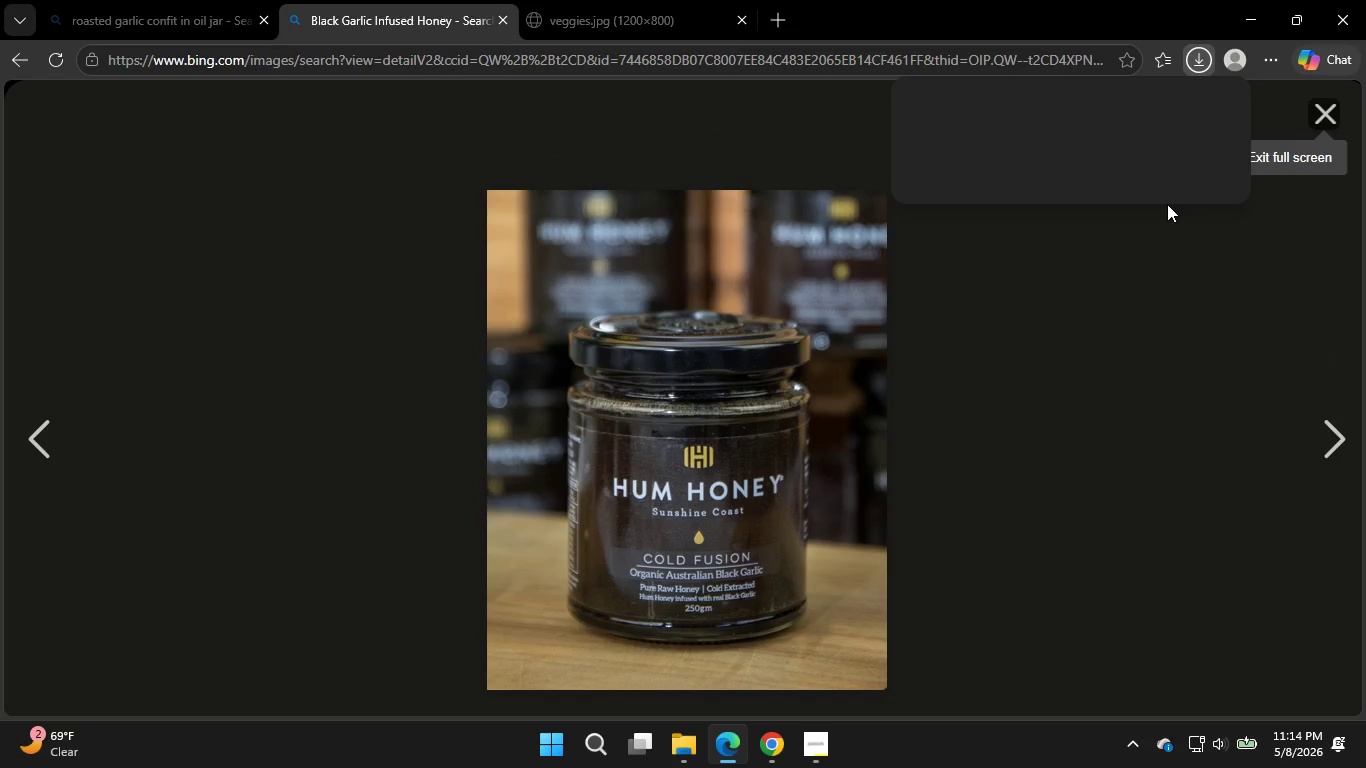 
left_click([692, 748])
 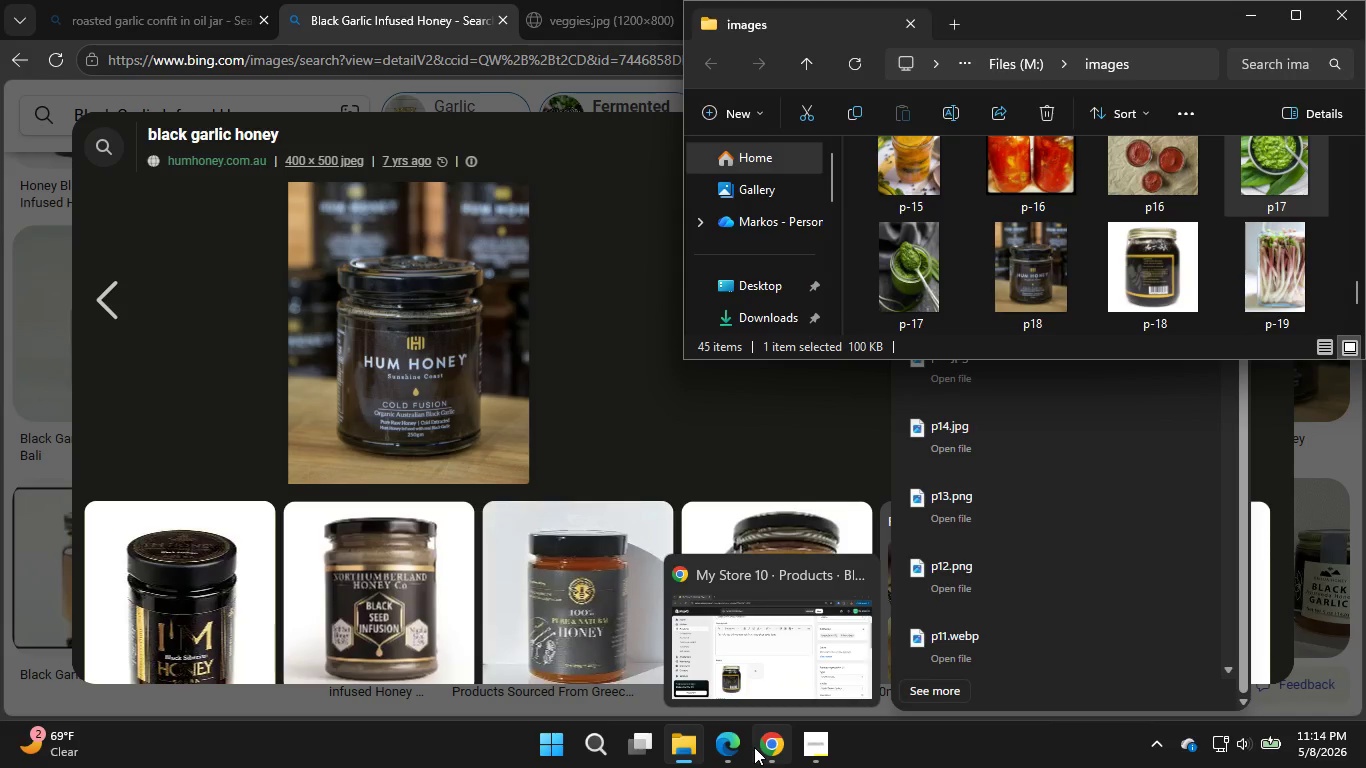 
left_click([767, 747])
 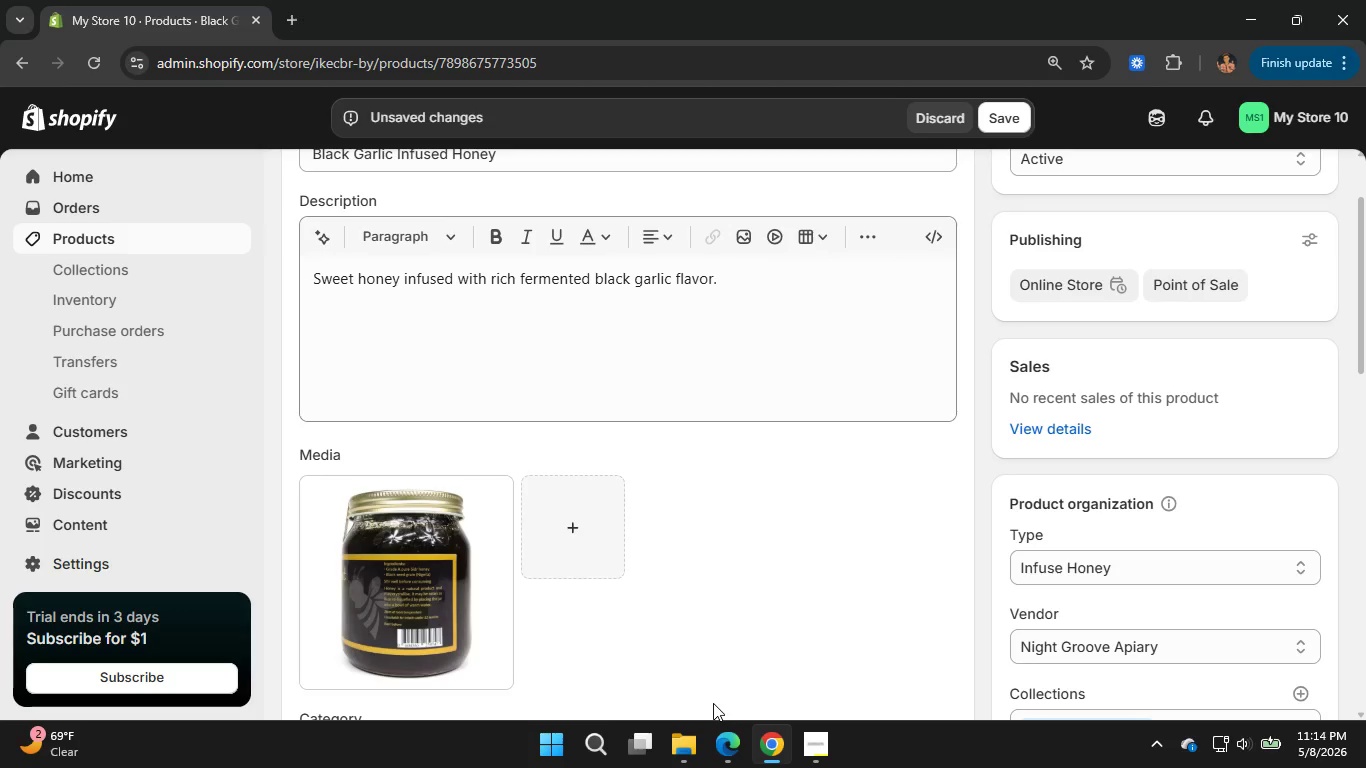 
left_click([690, 743])
 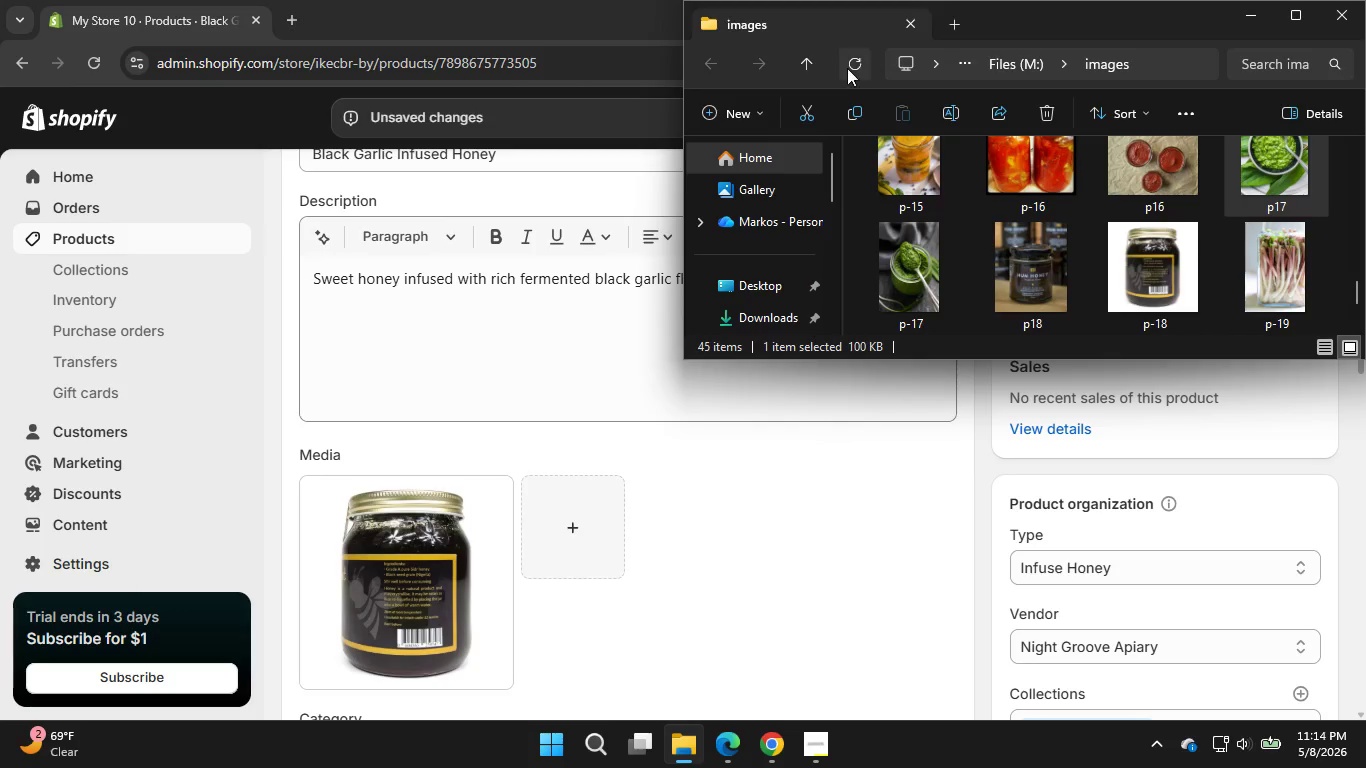 
left_click([847, 68])
 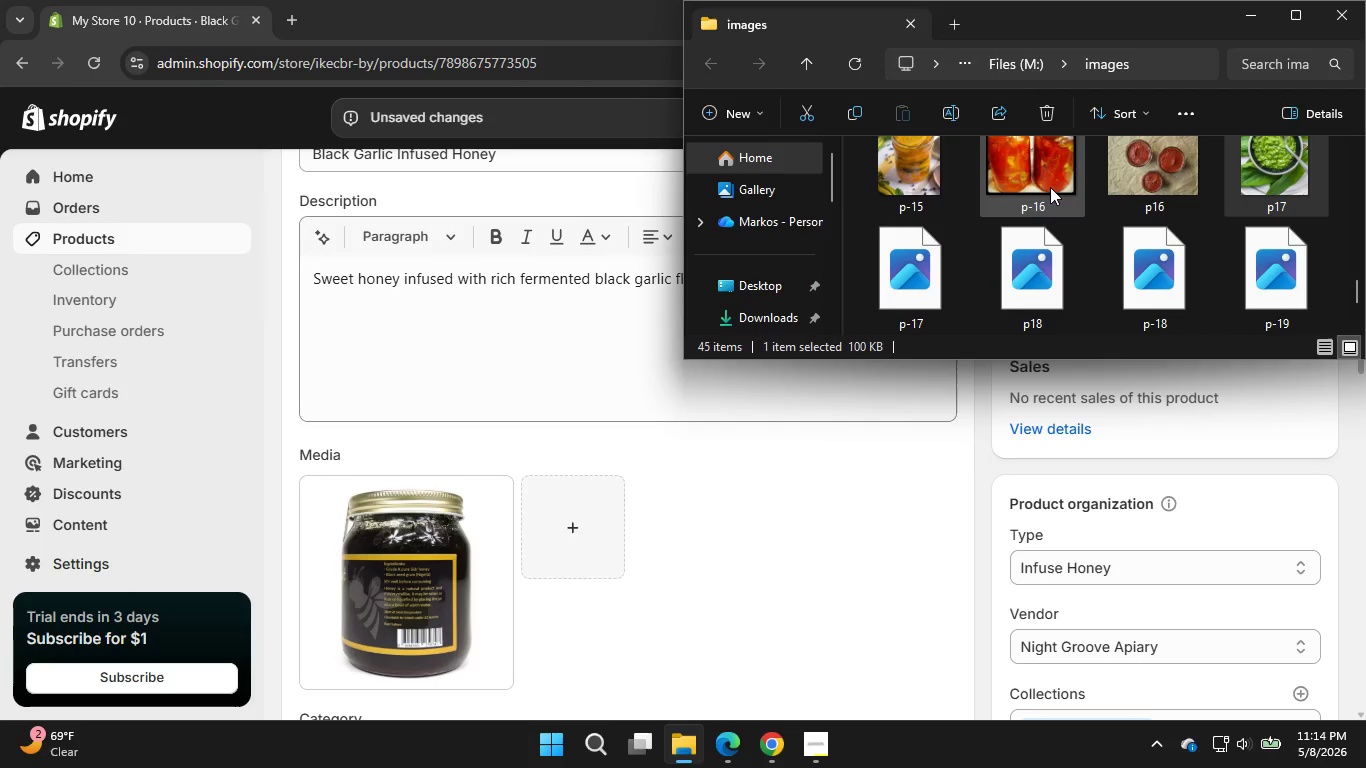 
scroll: coordinate [1050, 187], scroll_direction: down, amount: 3.0
 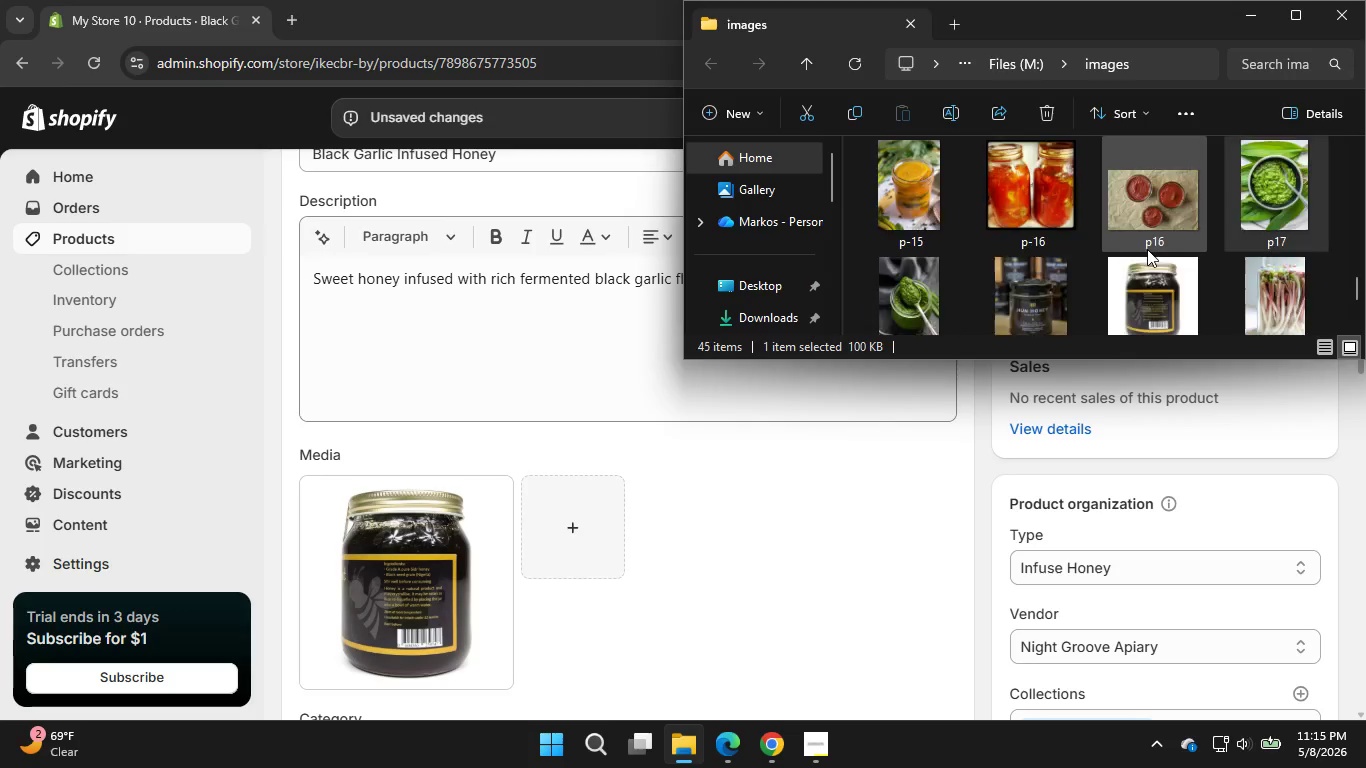 
scroll: coordinate [1180, 256], scroll_direction: up, amount: 12.0
 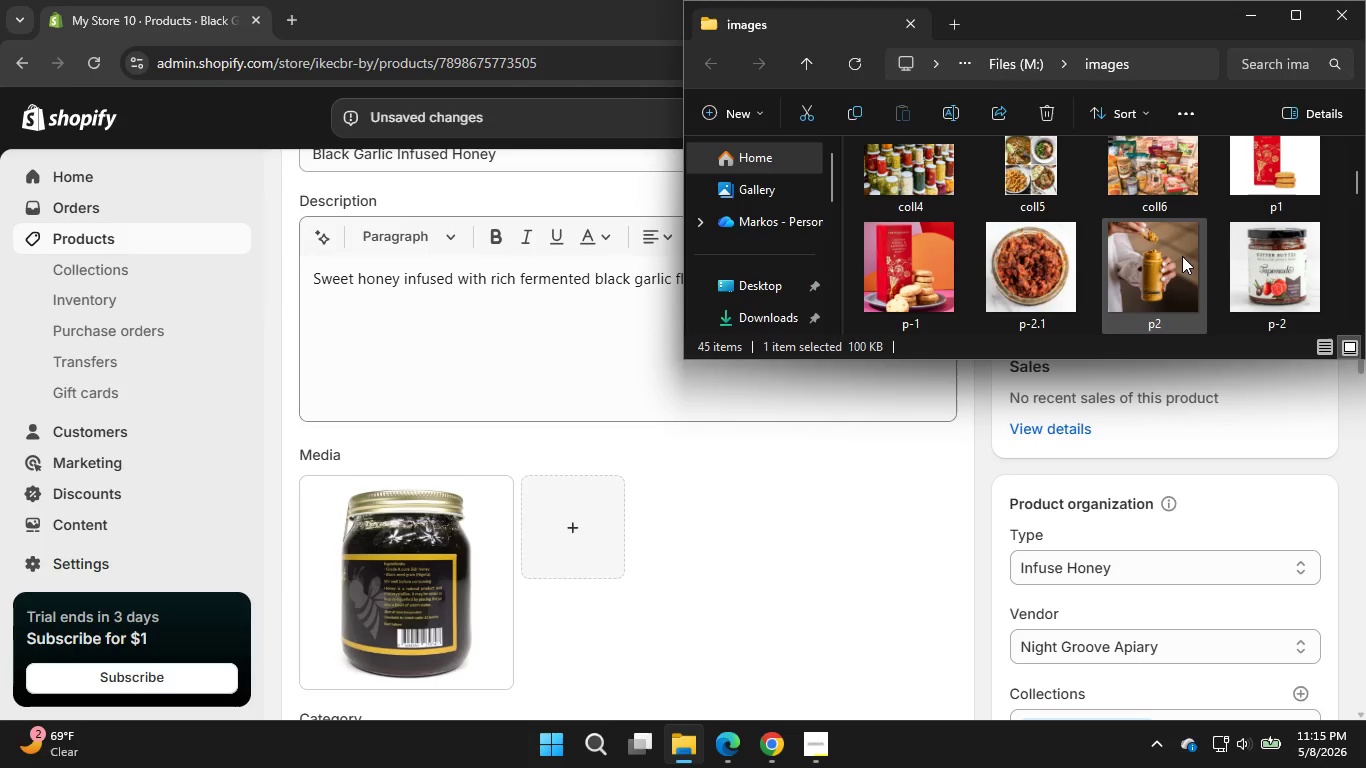 
scroll: coordinate [1192, 265], scroll_direction: down, amount: 13.0
 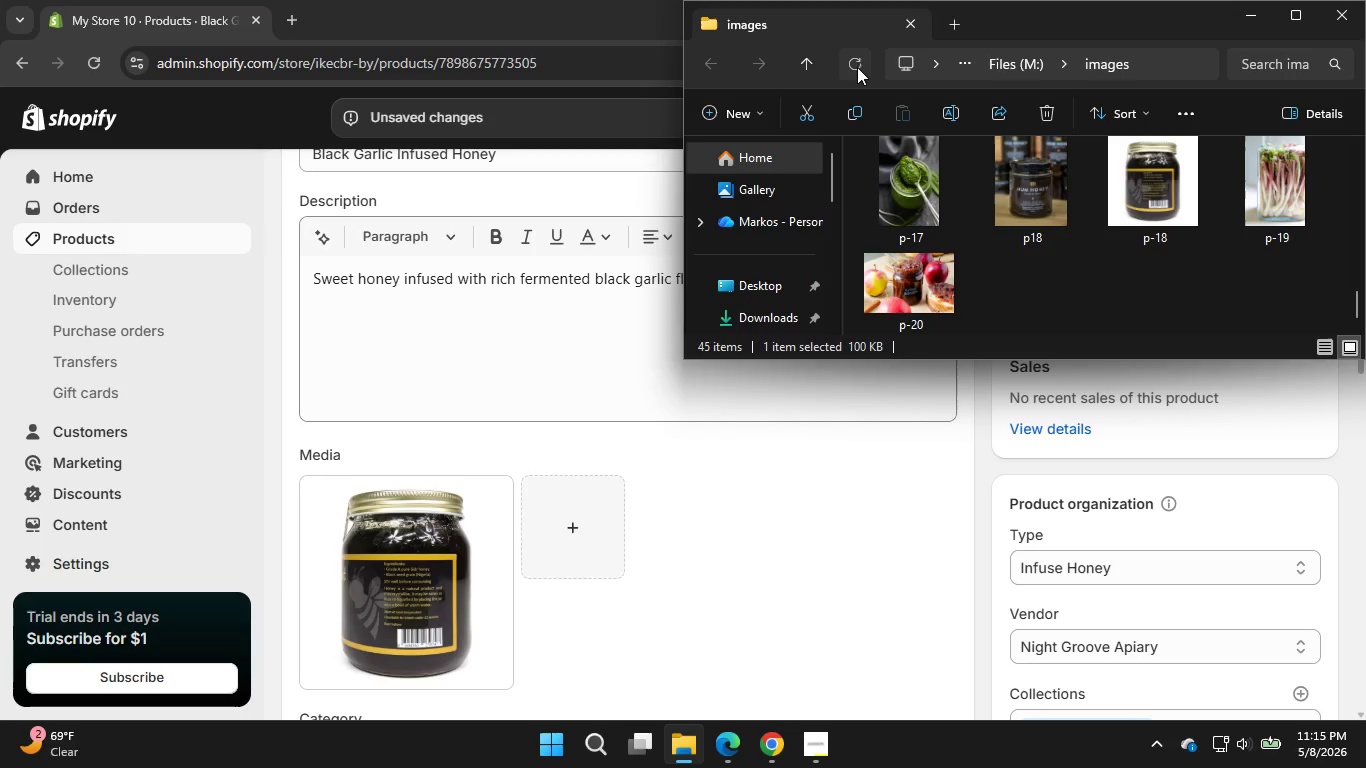 
left_click([857, 67])
 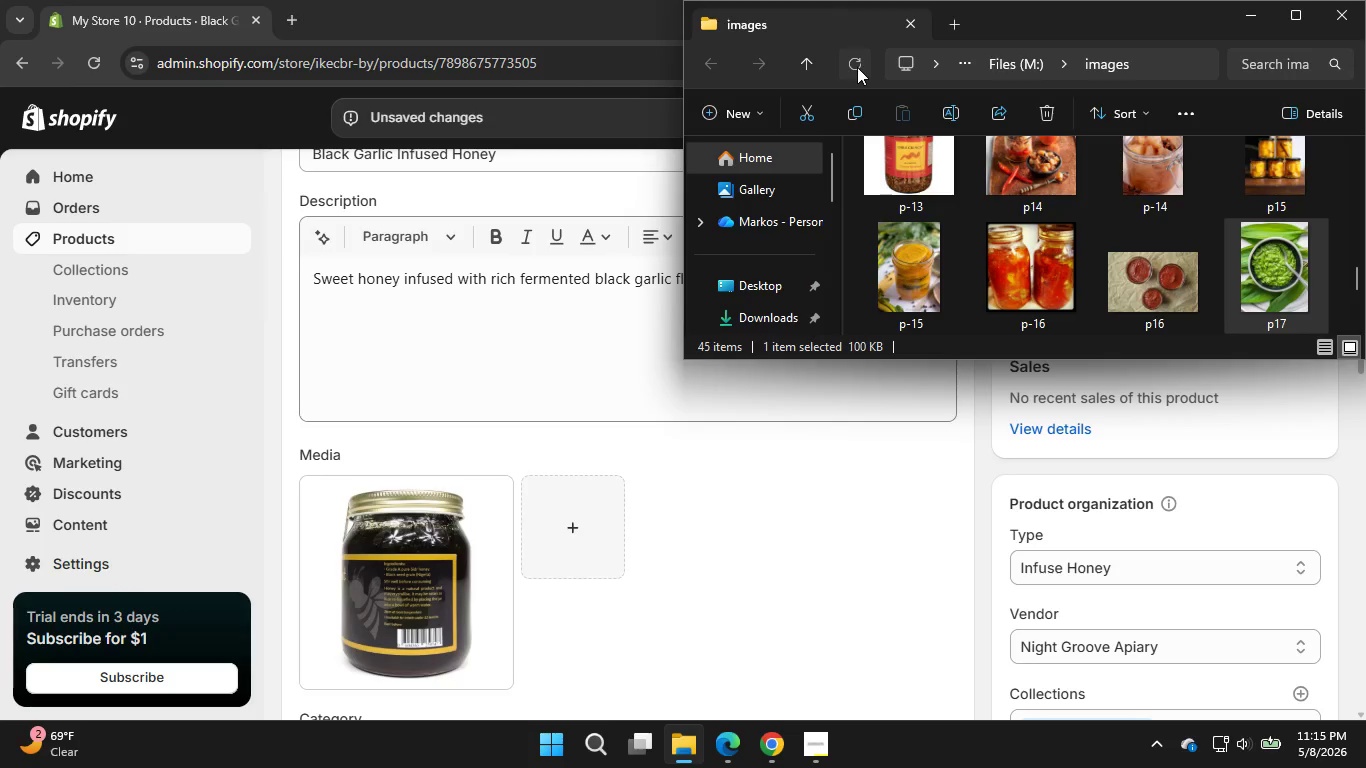 
left_click([857, 67])
 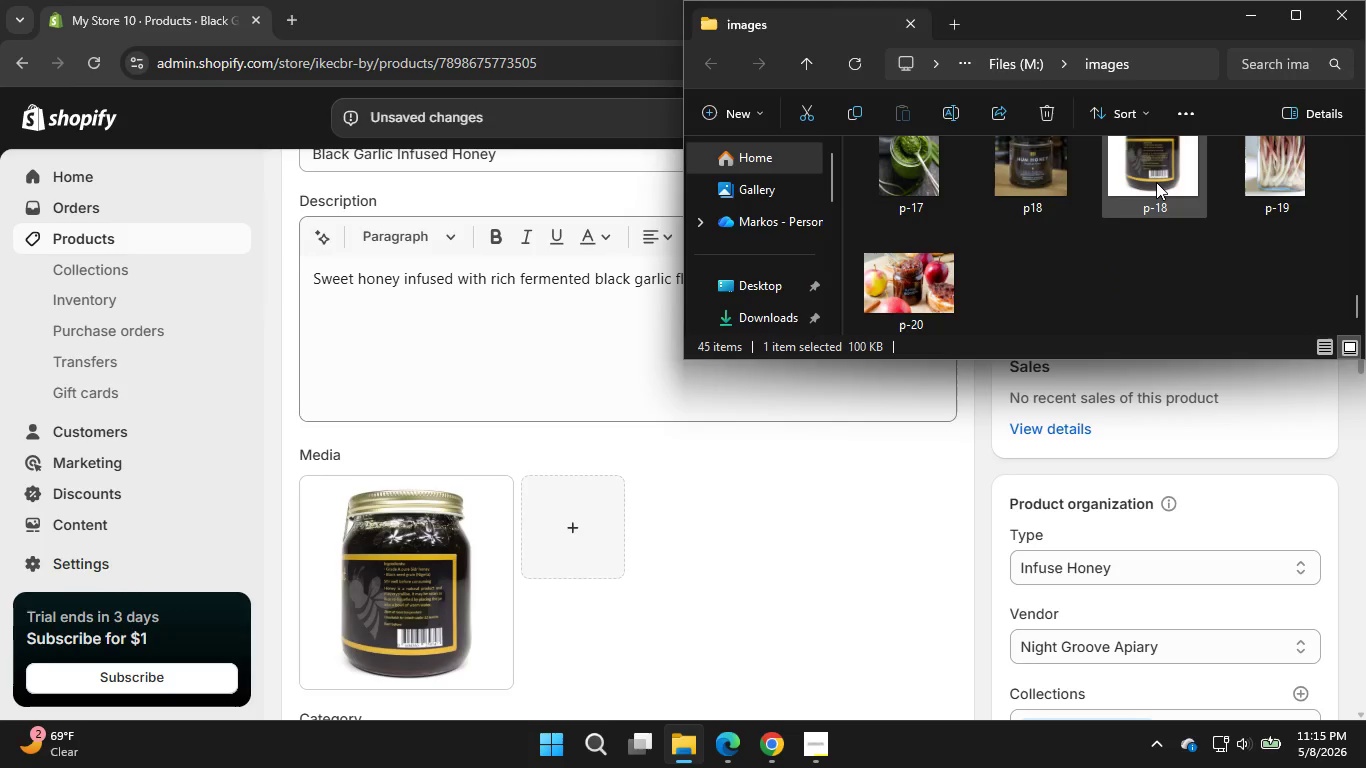 
scroll: coordinate [1156, 182], scroll_direction: down, amount: 3.0
 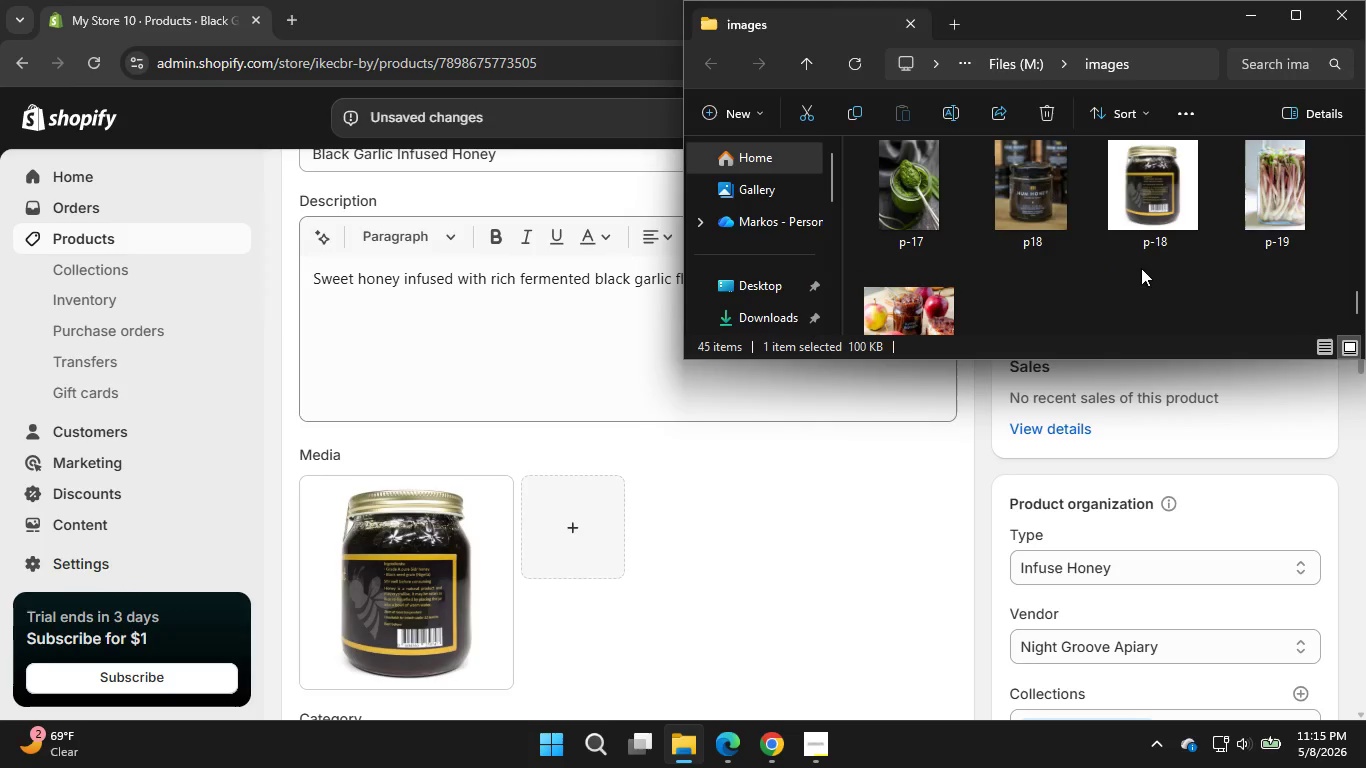 
scroll: coordinate [1141, 268], scroll_direction: up, amount: 1.0
 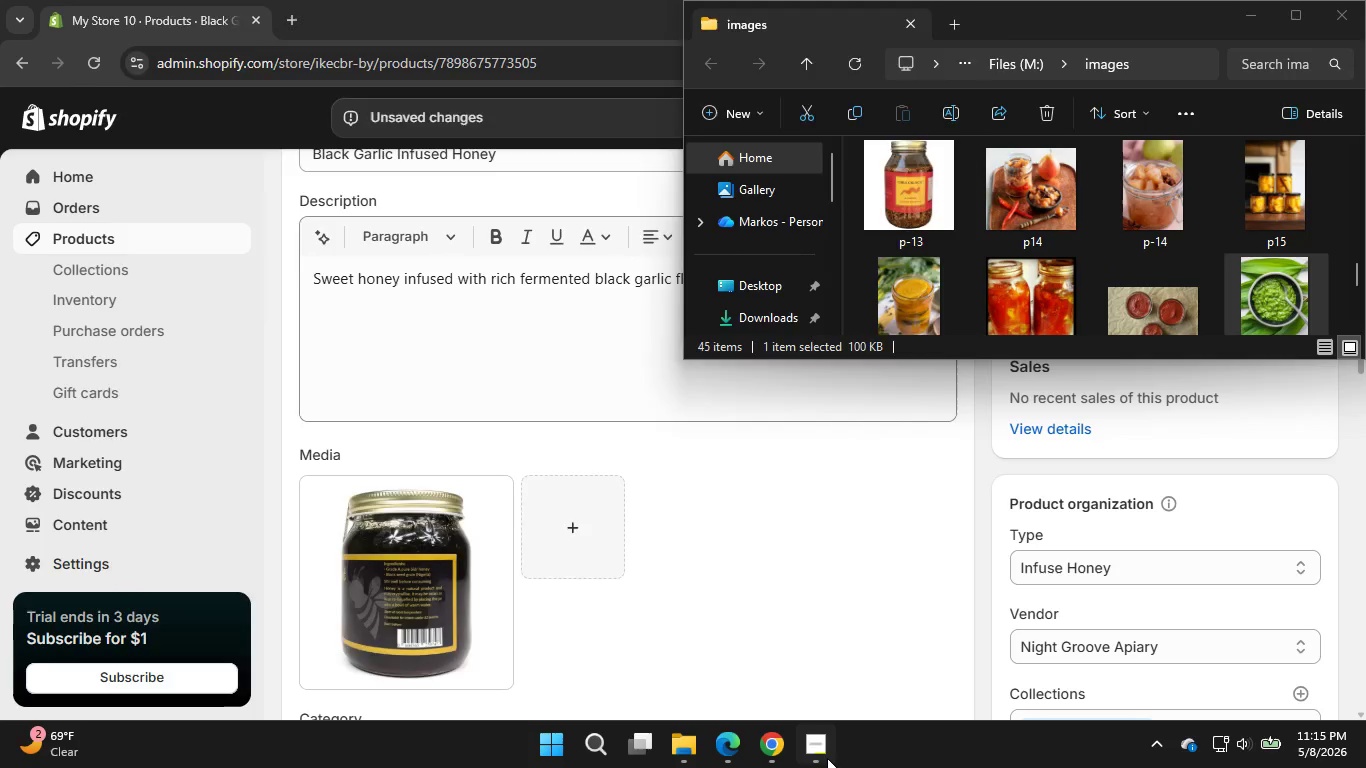 
left_click([827, 758])